 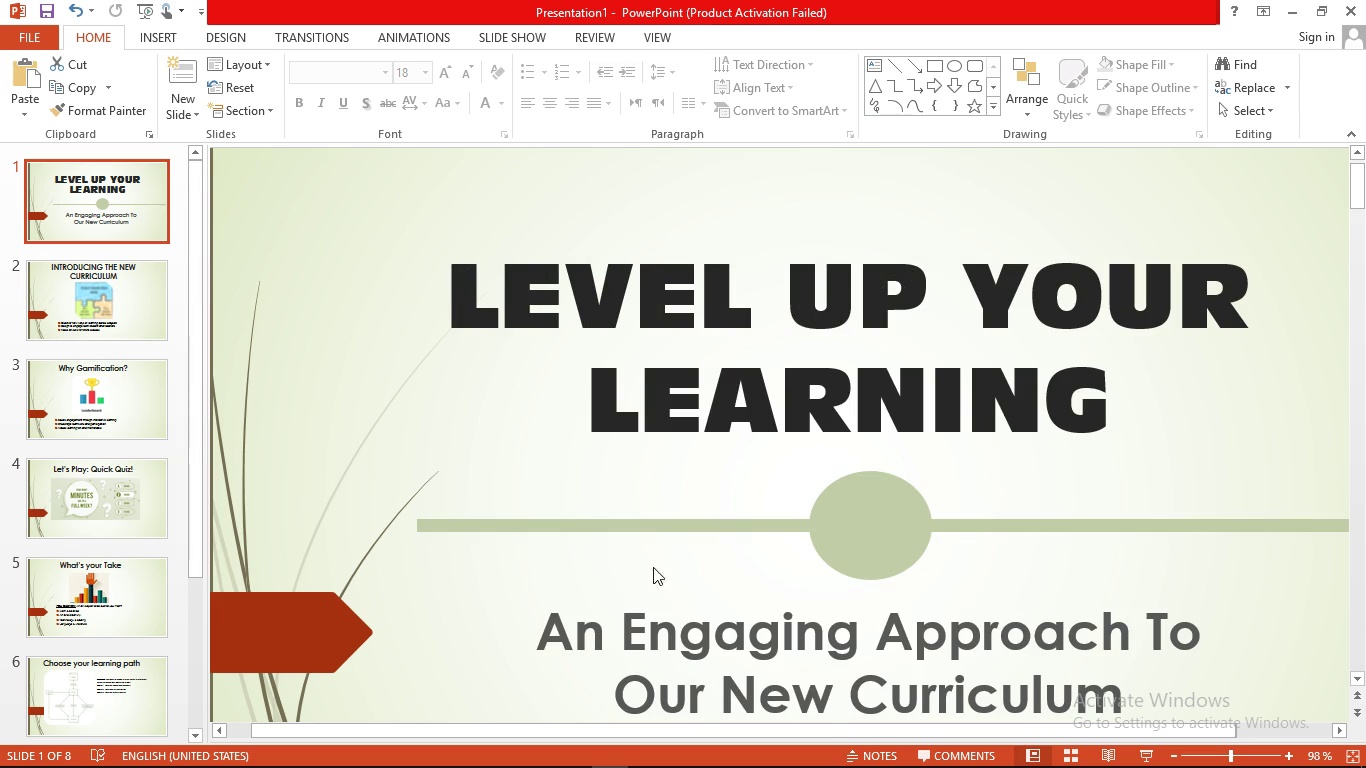 
left_click([1222, 754])
 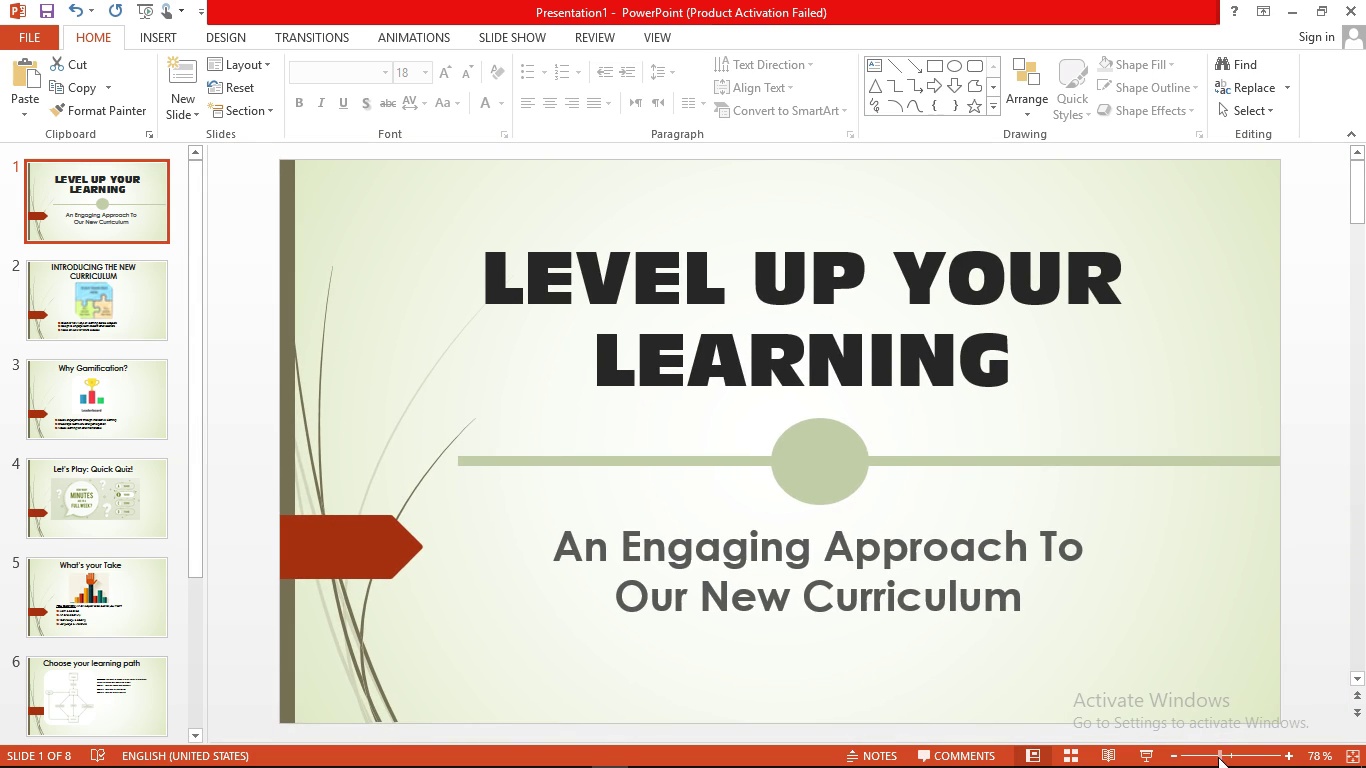 
left_click([1216, 758])
 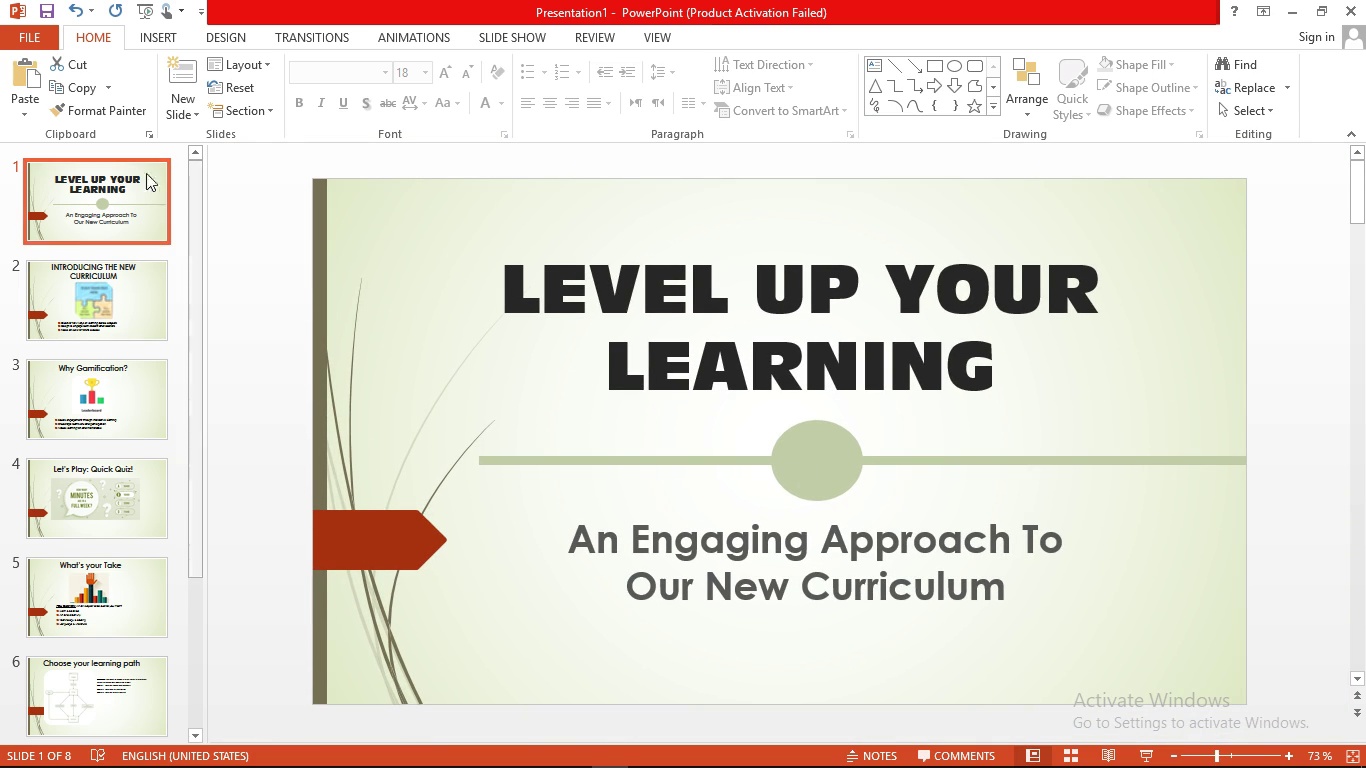 
left_click([70, 226])
 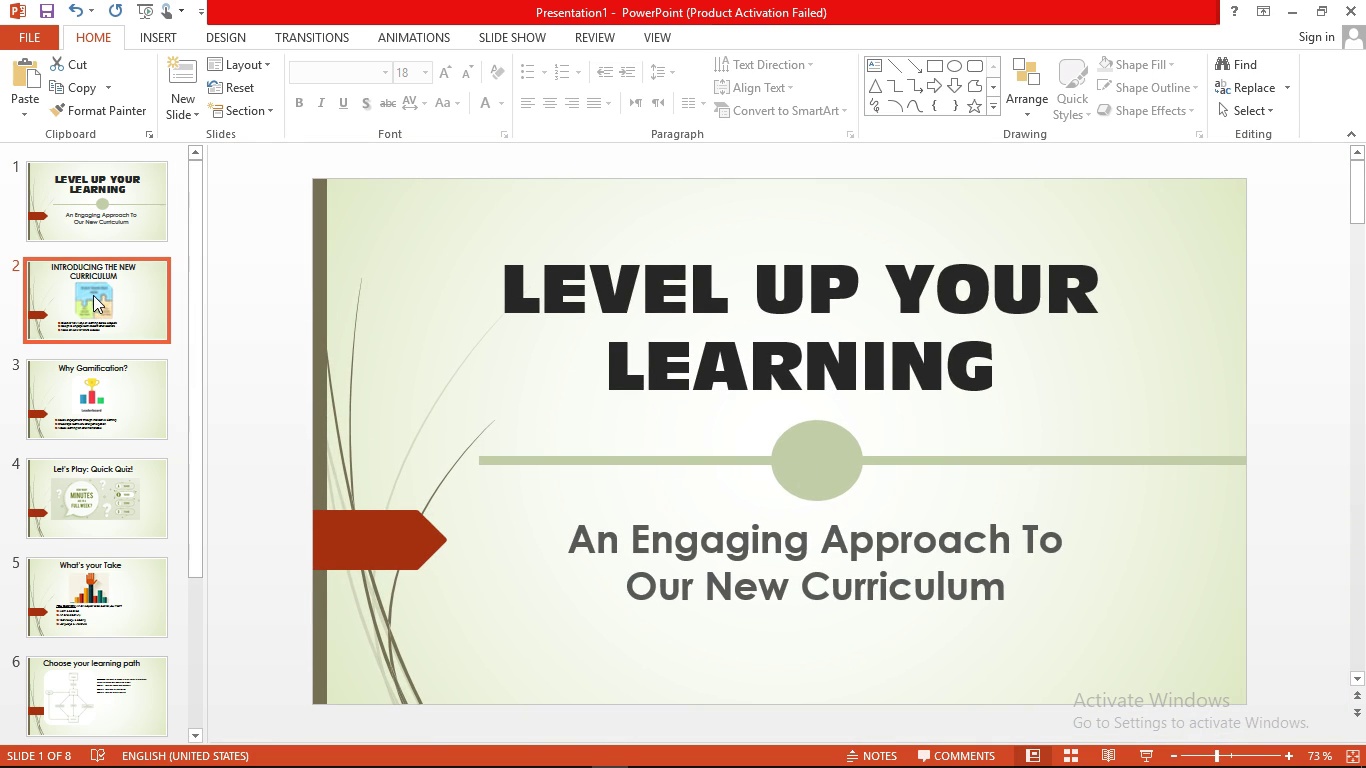 
left_click([93, 295])
 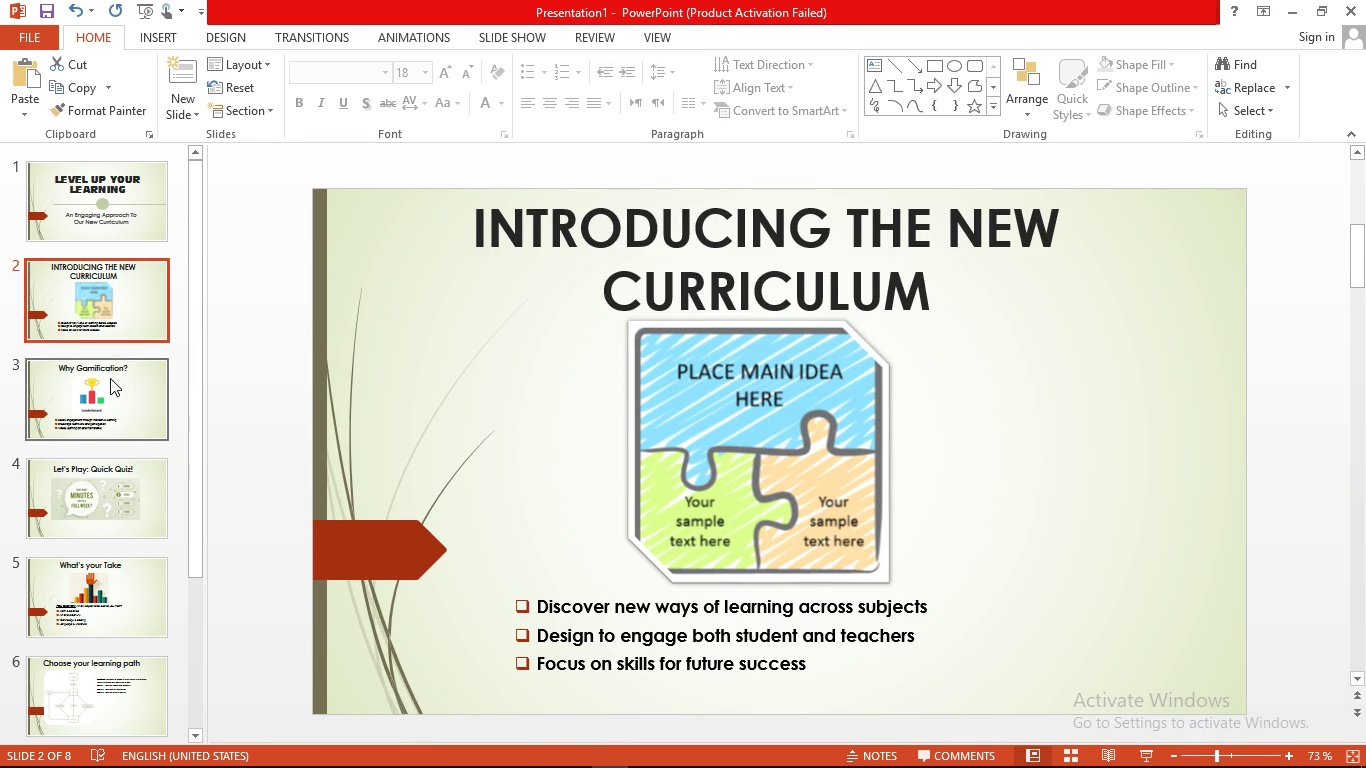 
left_click([110, 380])
 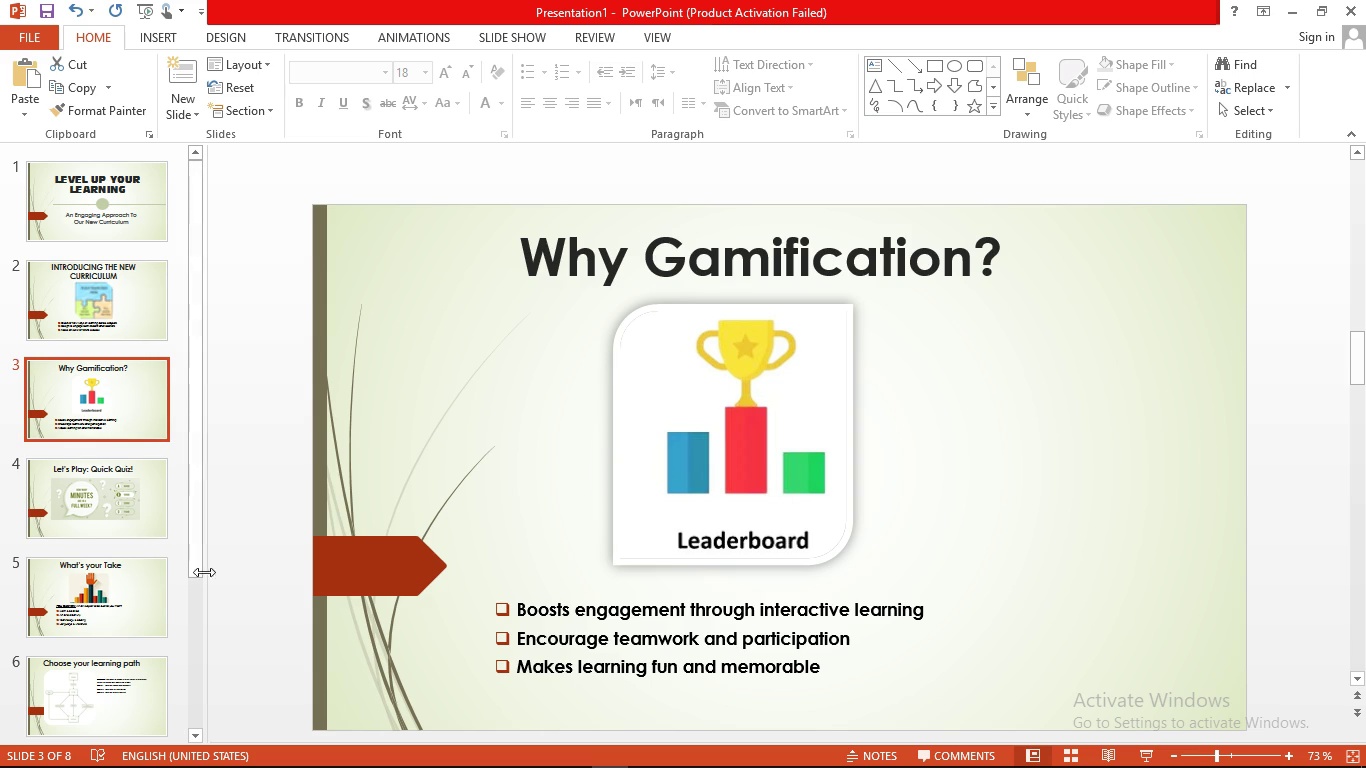 
left_click([102, 514])
 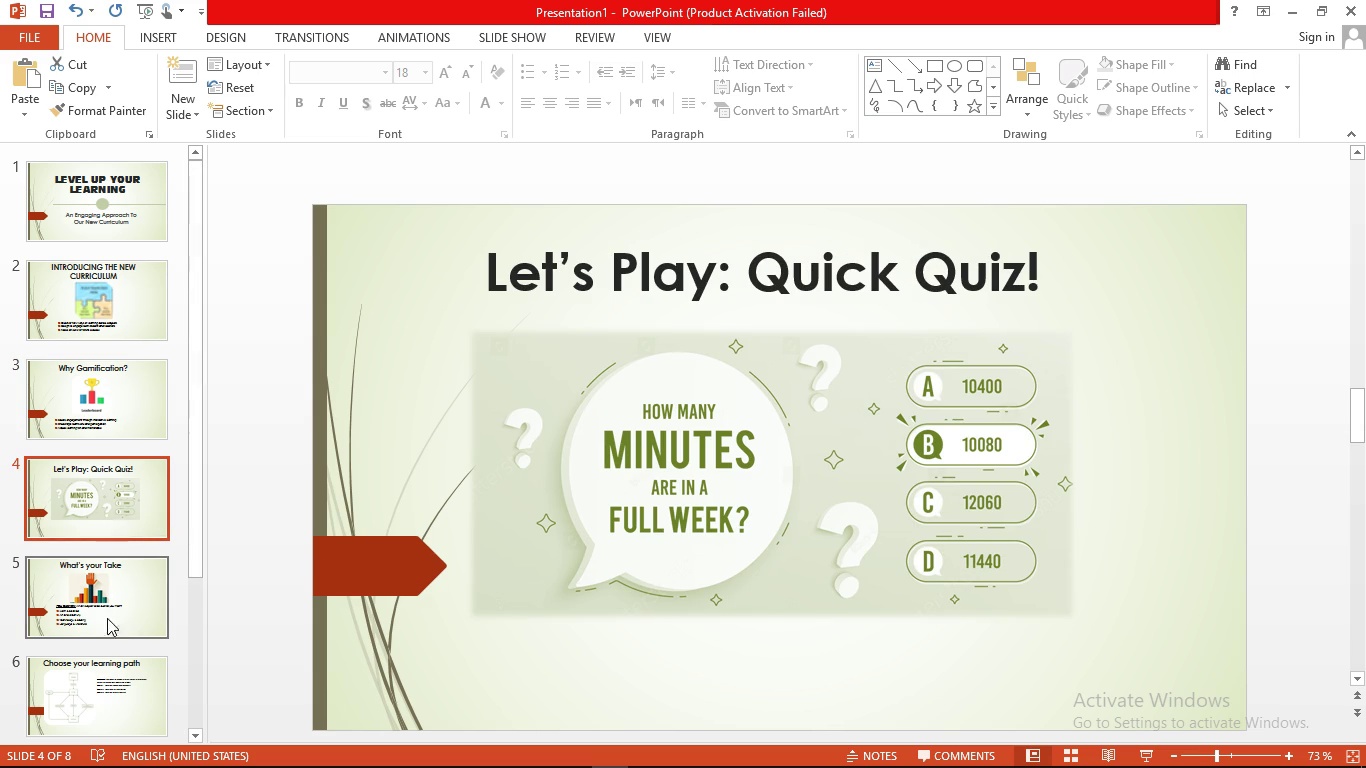 
left_click([79, 581])
 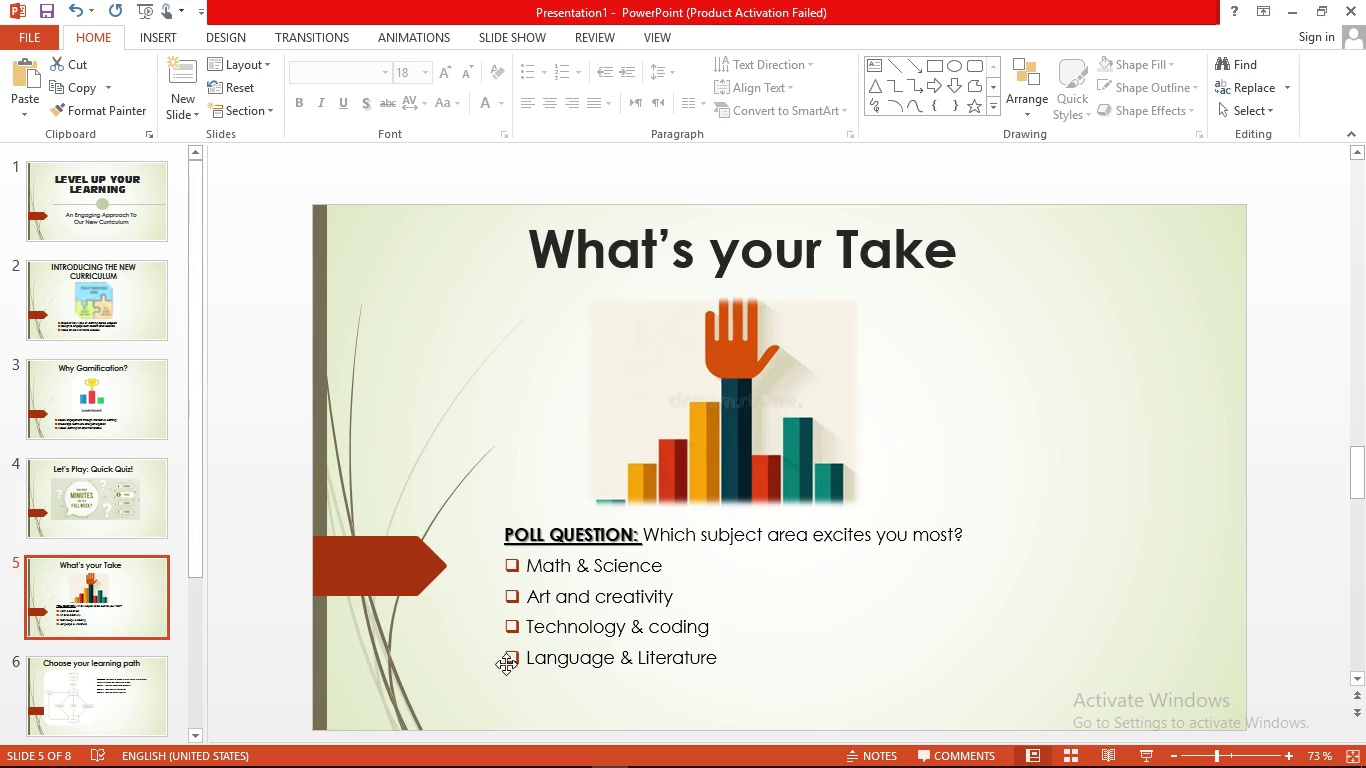 
left_click([622, 641])